 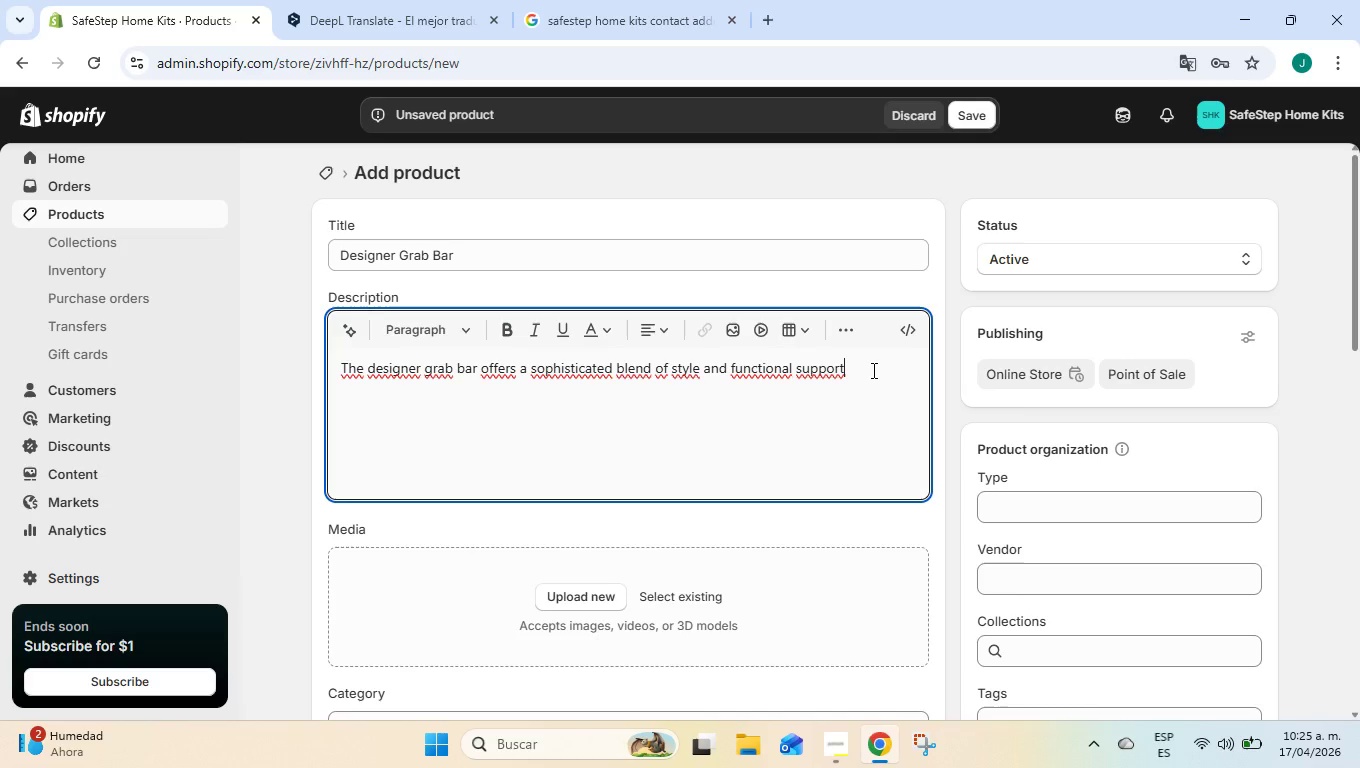 
type( for any bathroom enviroment,)
key(Backspace)
type(. Engineered for high)
 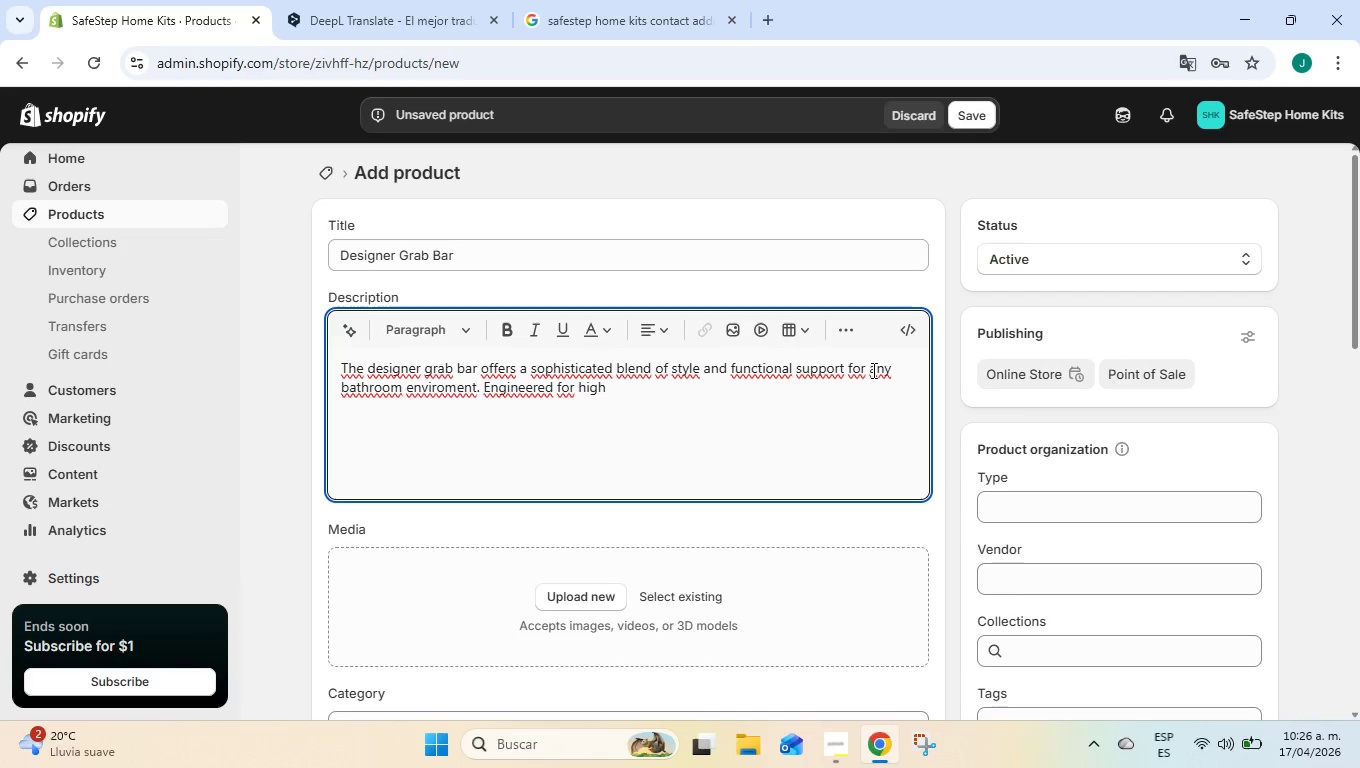 
wait(16.3)
 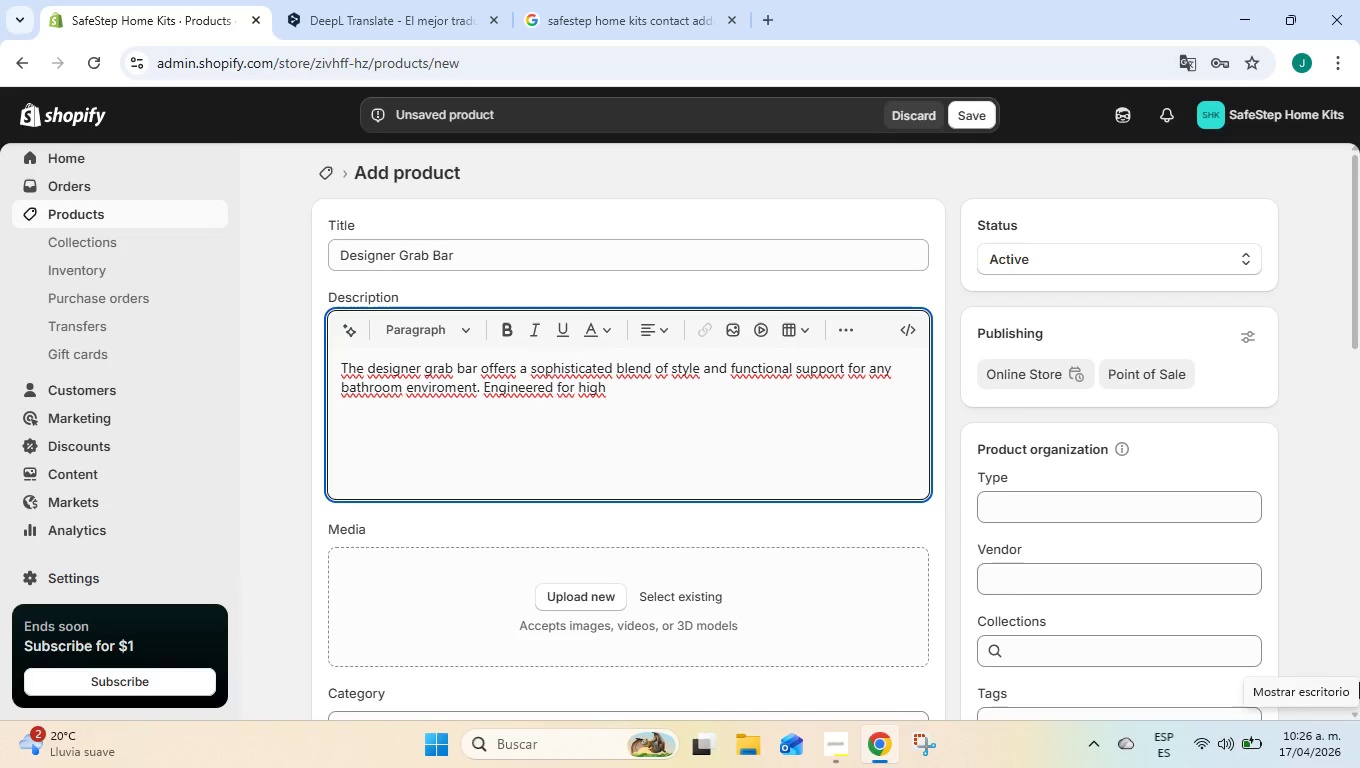 
type(-load stability)
 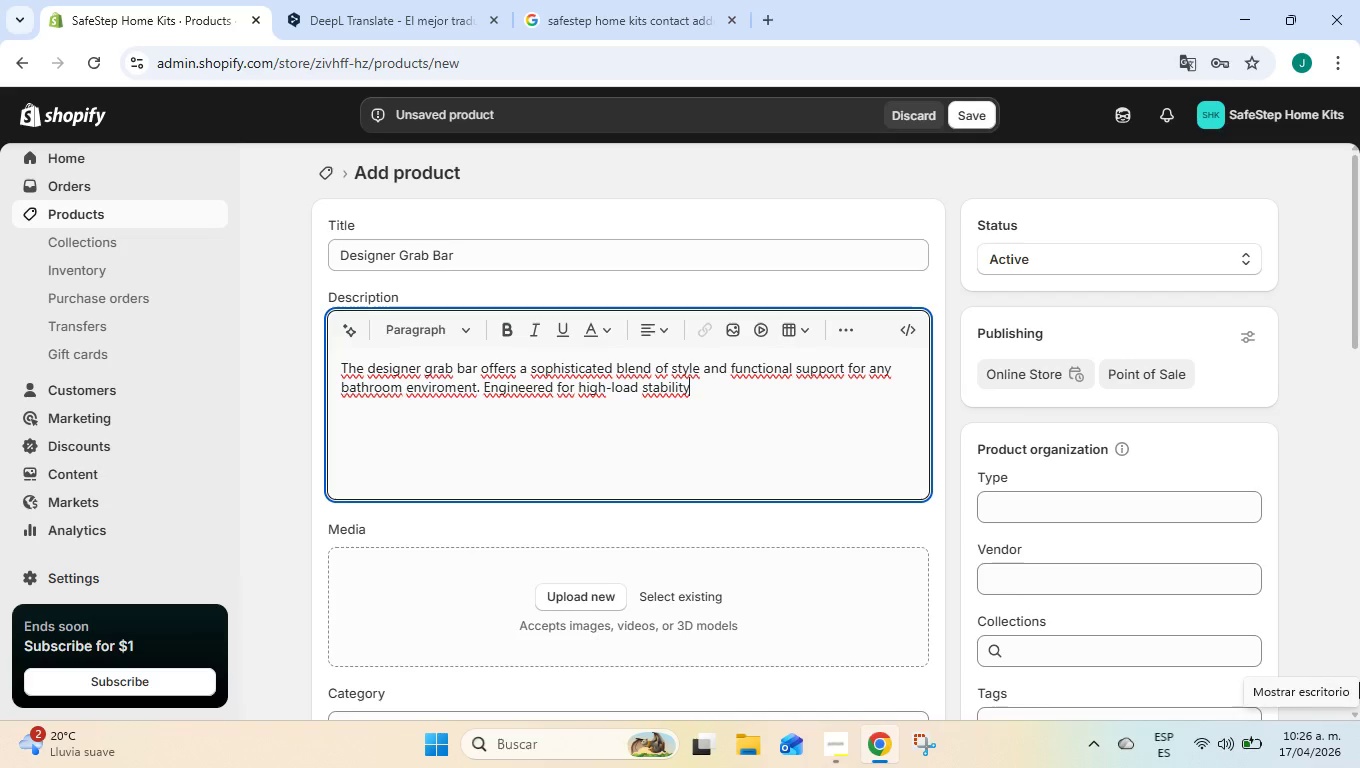 
type(, it provides a reliable hanhold)
 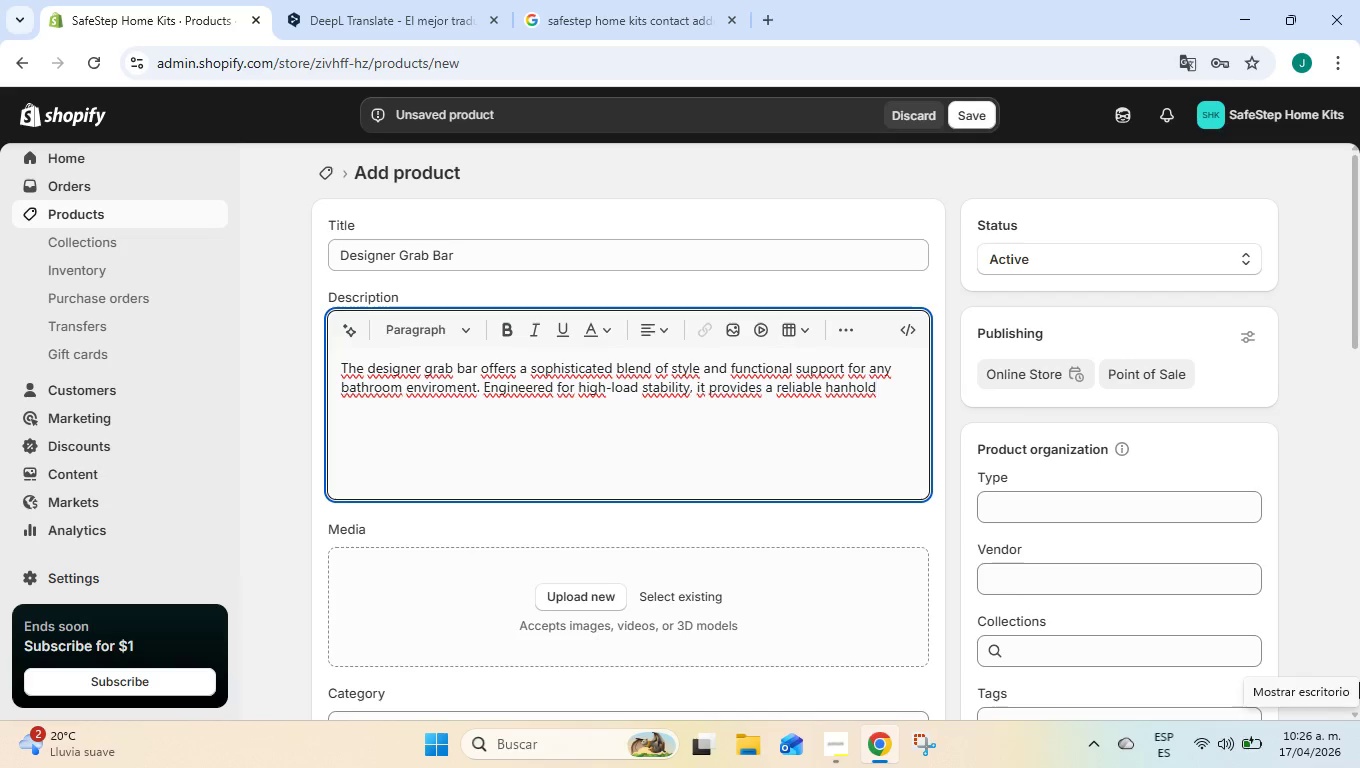 
key(ArrowLeft)
 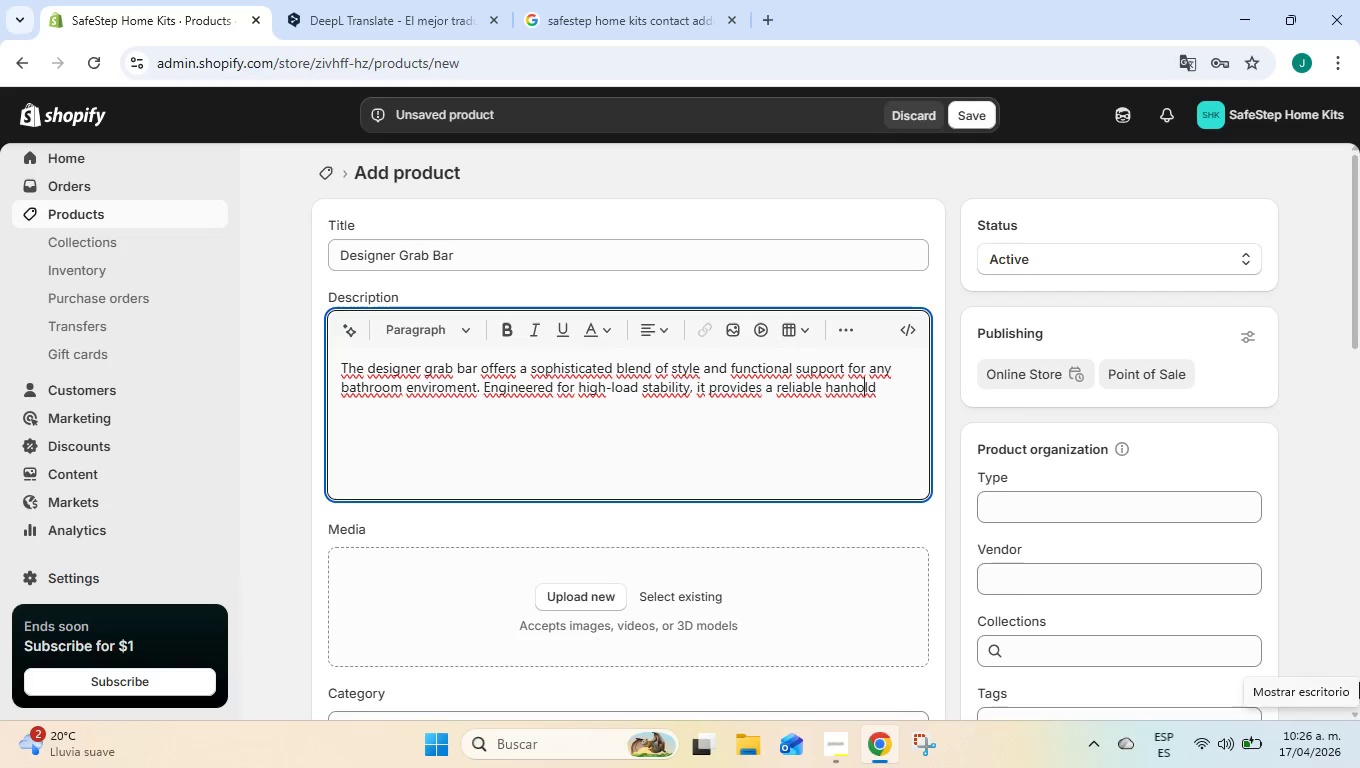 
key(ArrowLeft)
 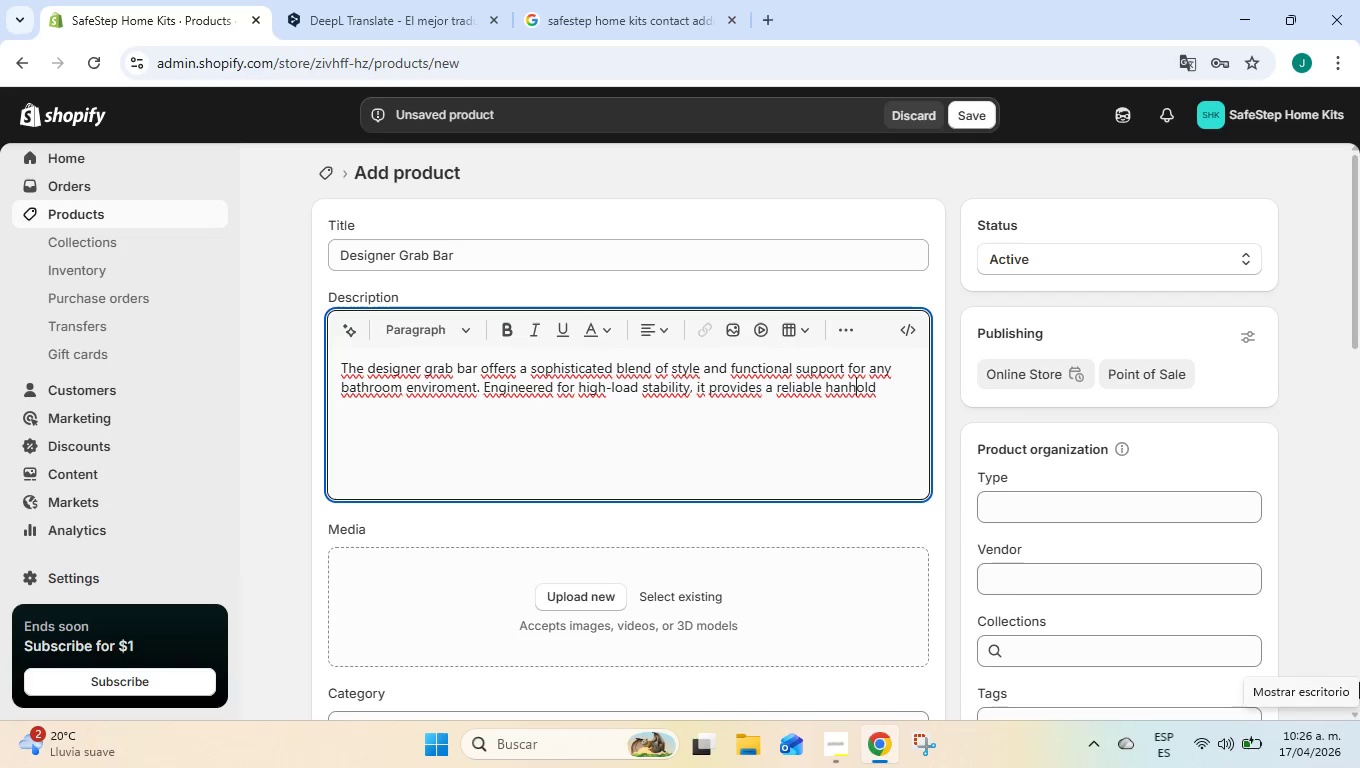 
key(ArrowLeft)
 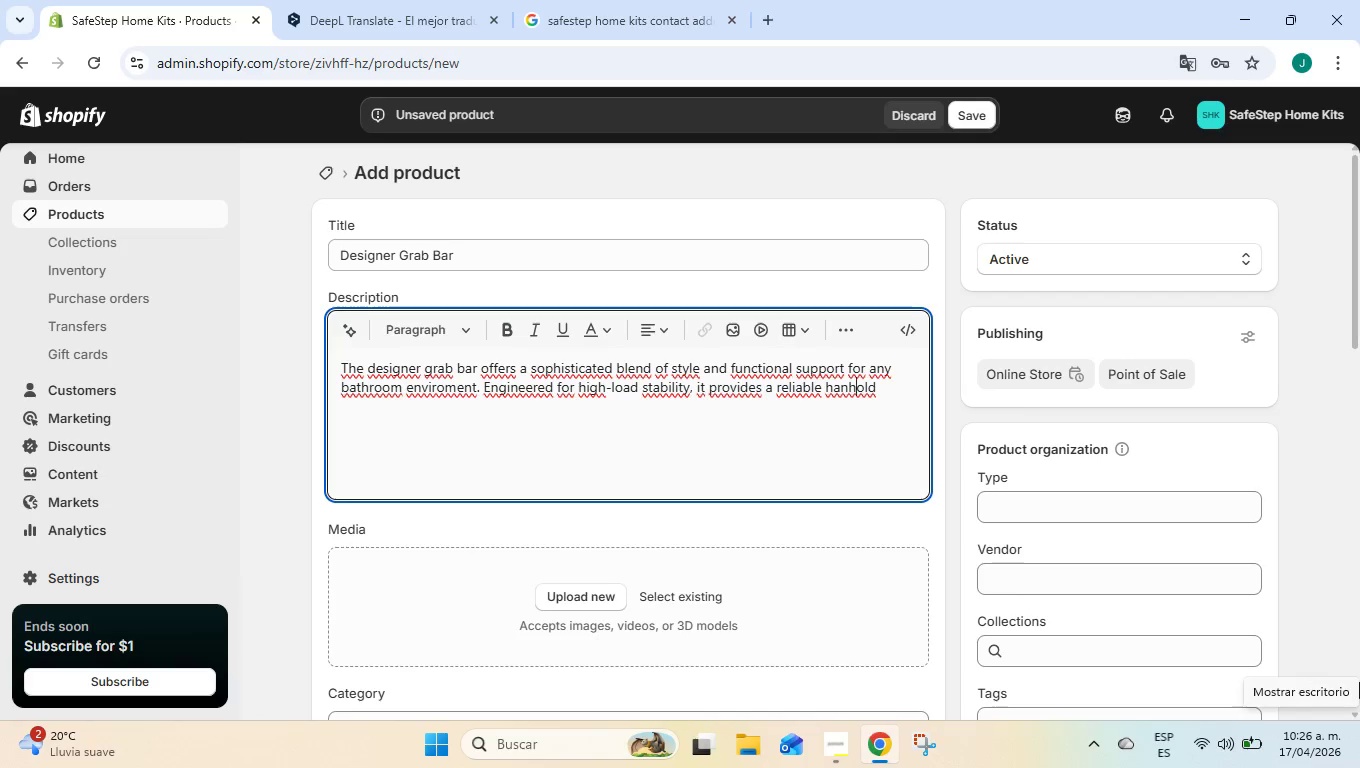 
key(ArrowLeft)
 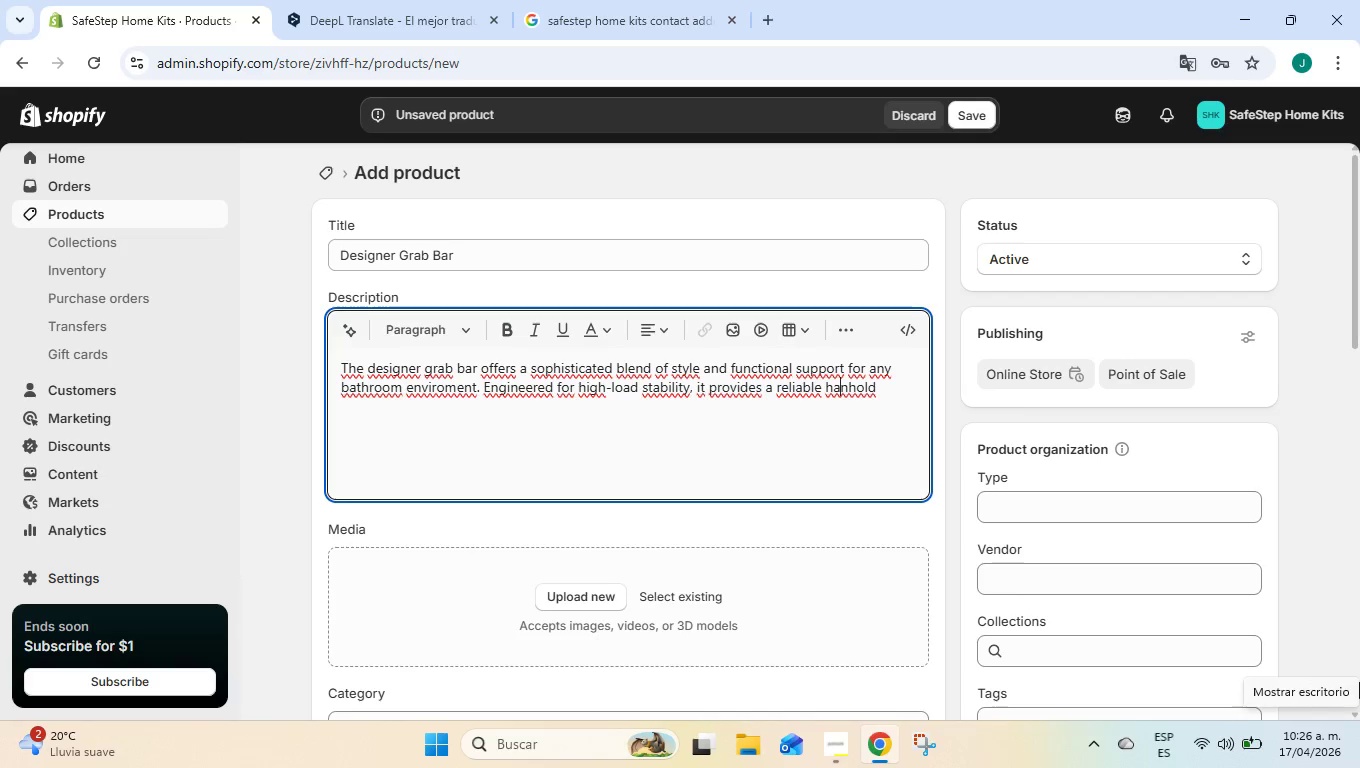 
key(ArrowLeft)
 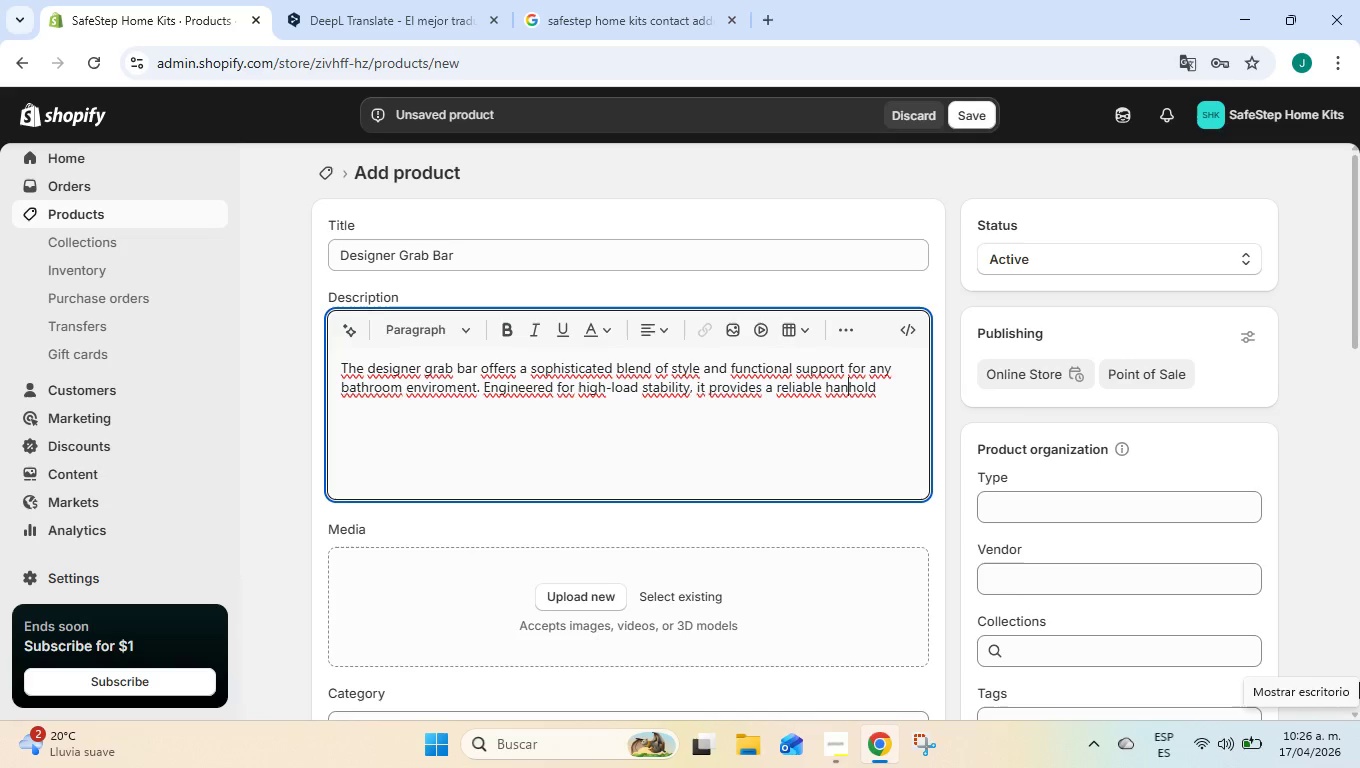 
key(ArrowRight)
 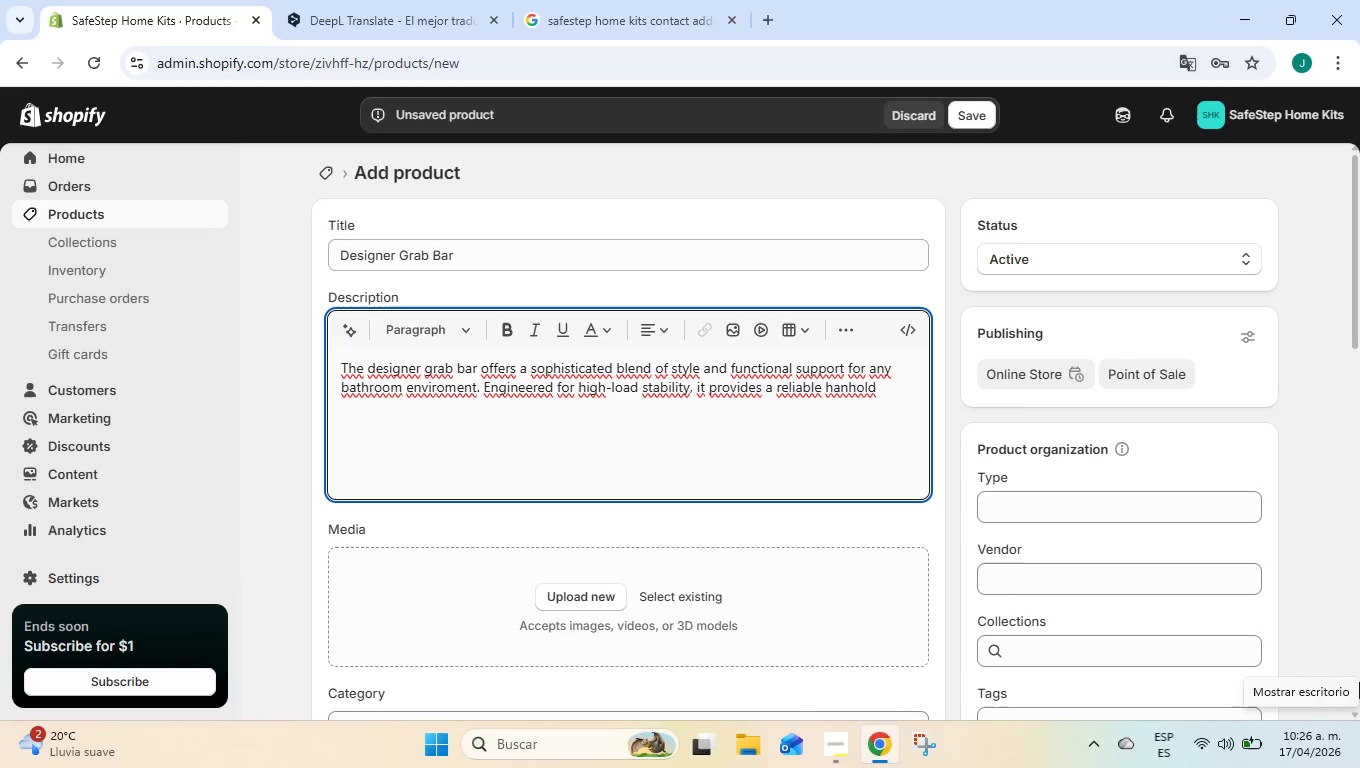 
key(D)
 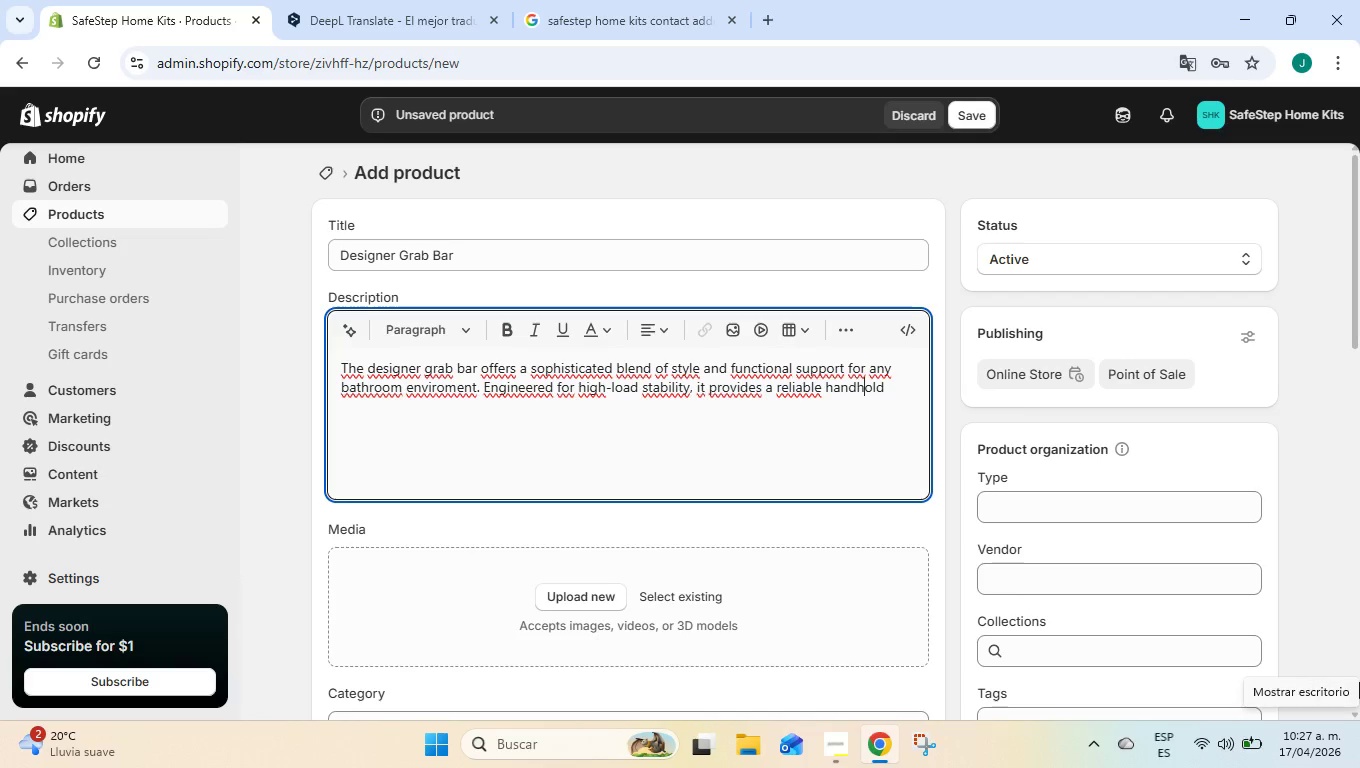 
key(ArrowRight)
 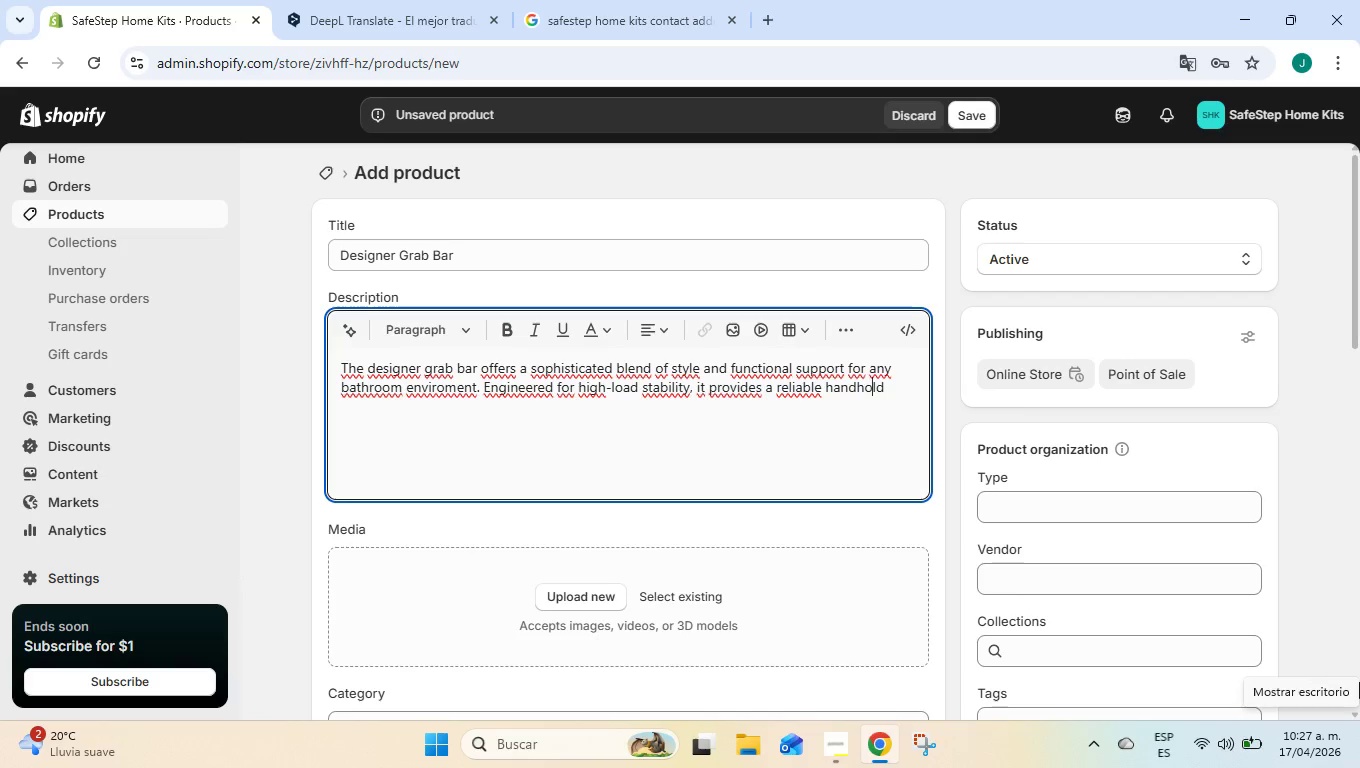 
key(ArrowRight)
 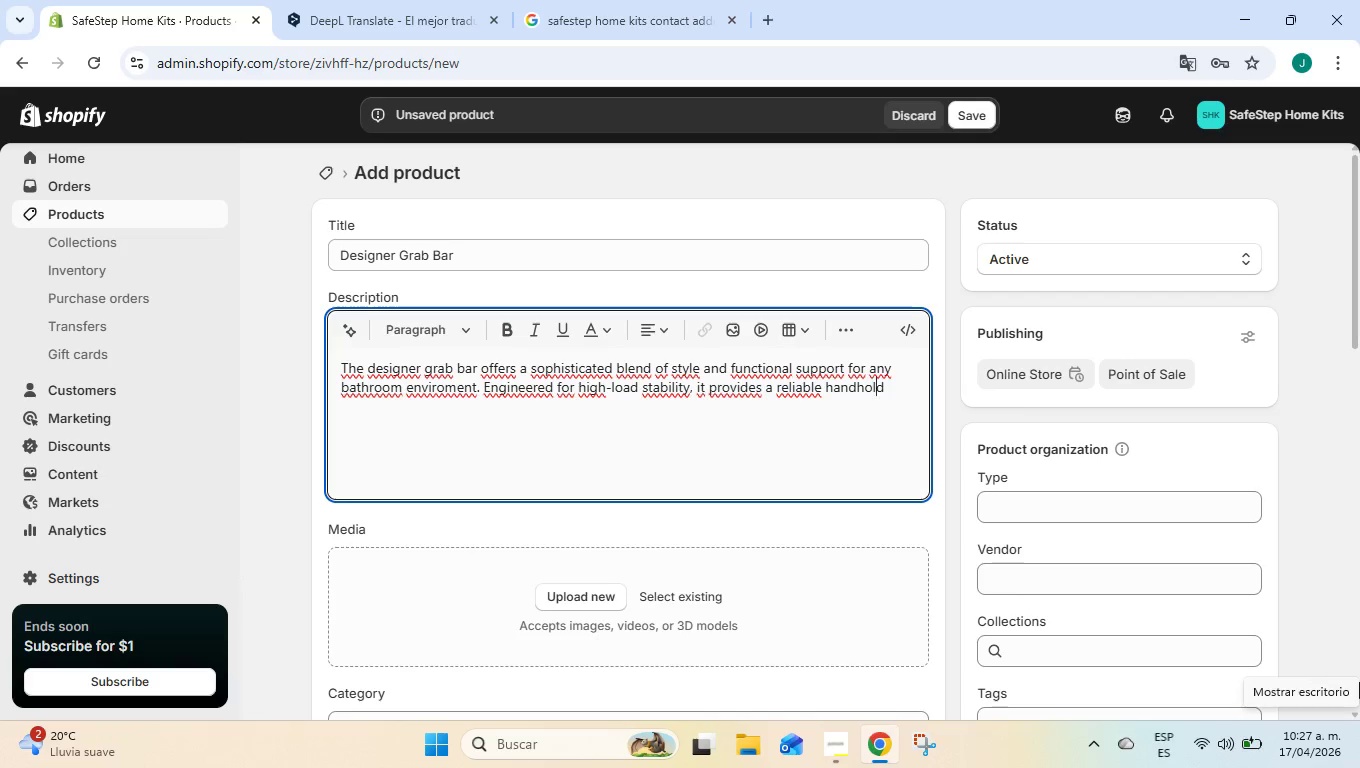 
key(ArrowRight)
 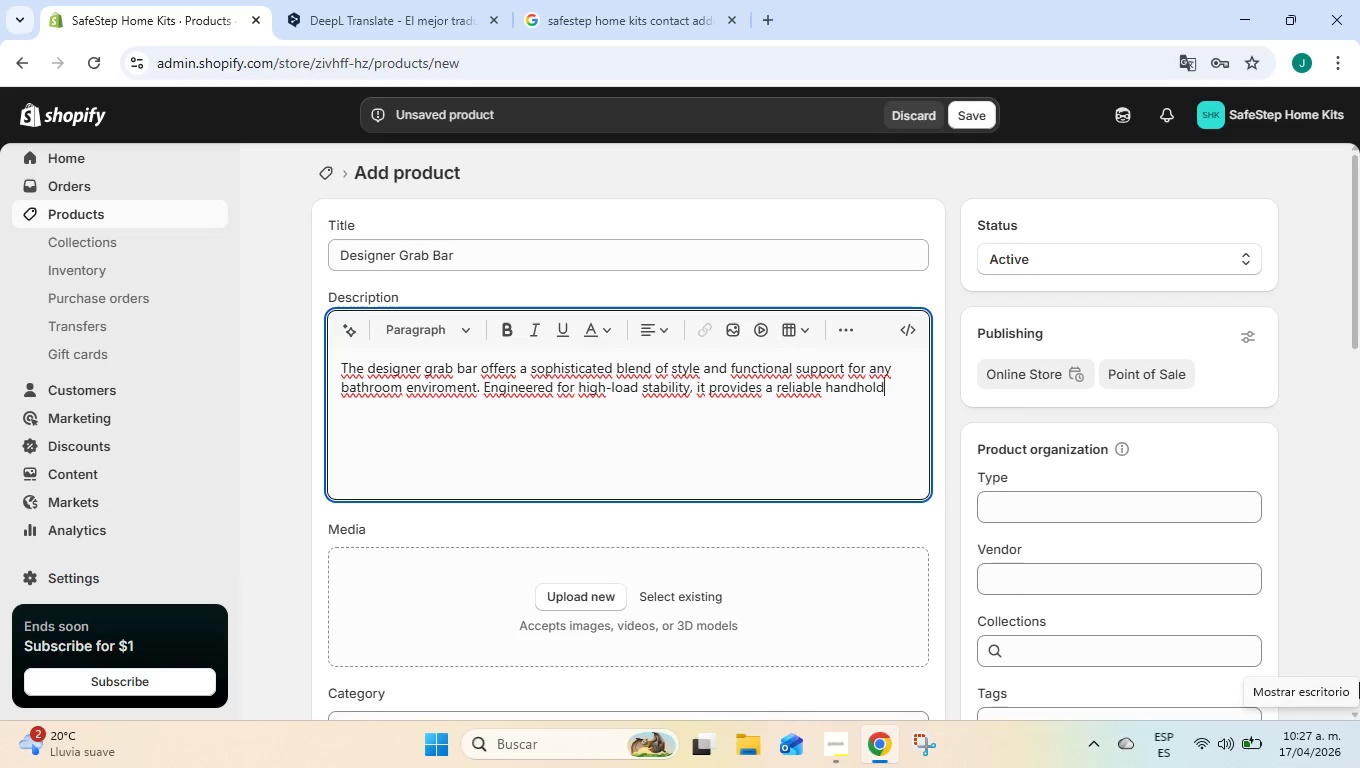 
key(ArrowRight)
 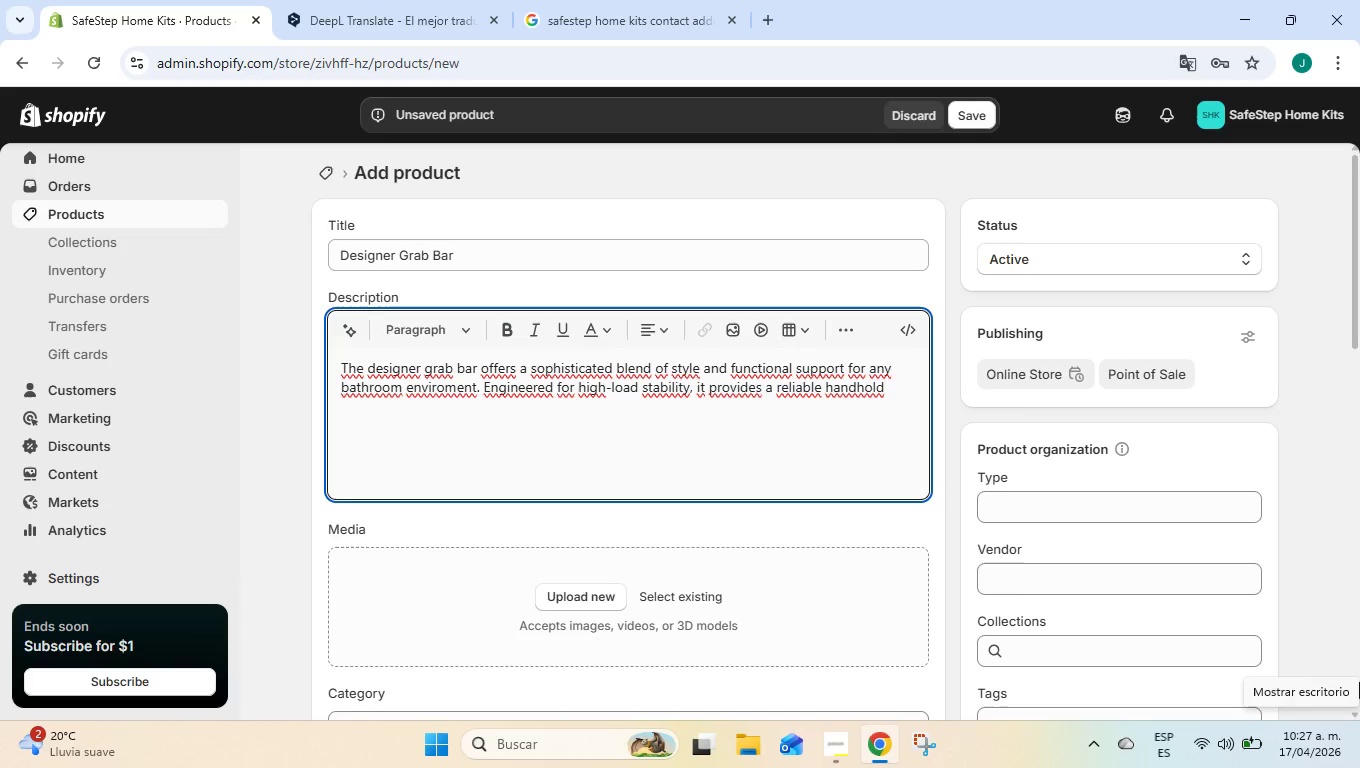 
type( for individuals seeking to enham)
key(Backspace)
type(nce their bathroom)
 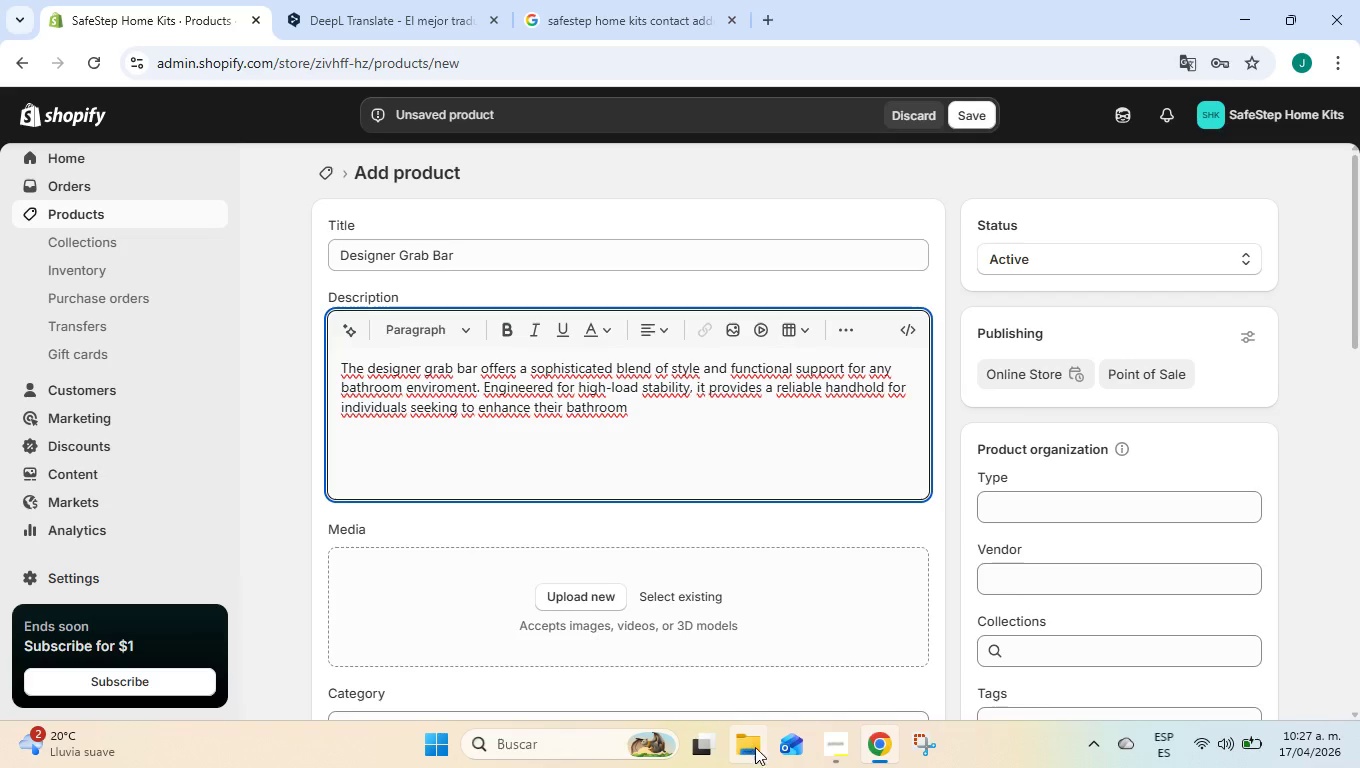 
left_click([847, 738])